 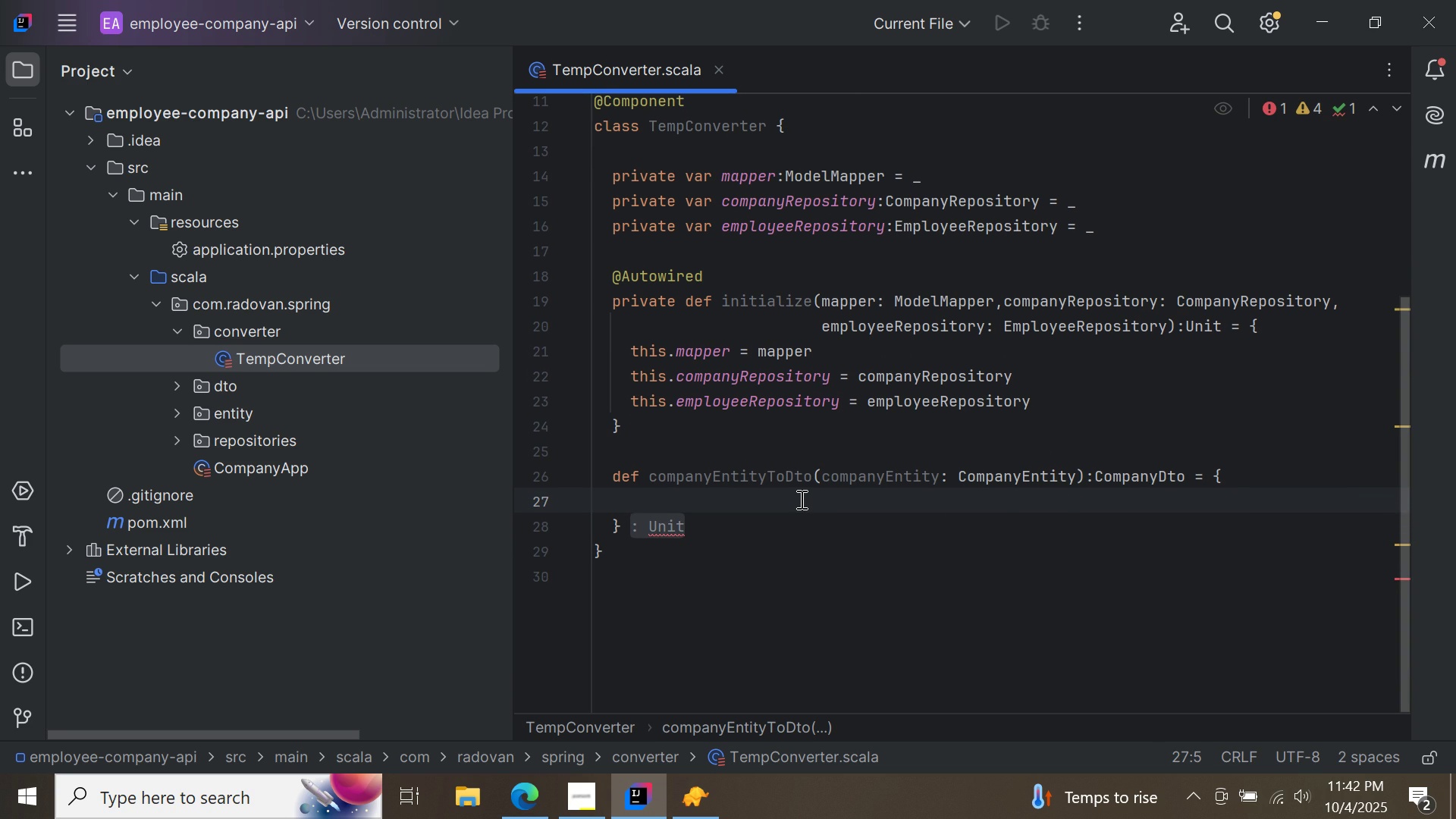 
type(val returnValue = mapper.)
 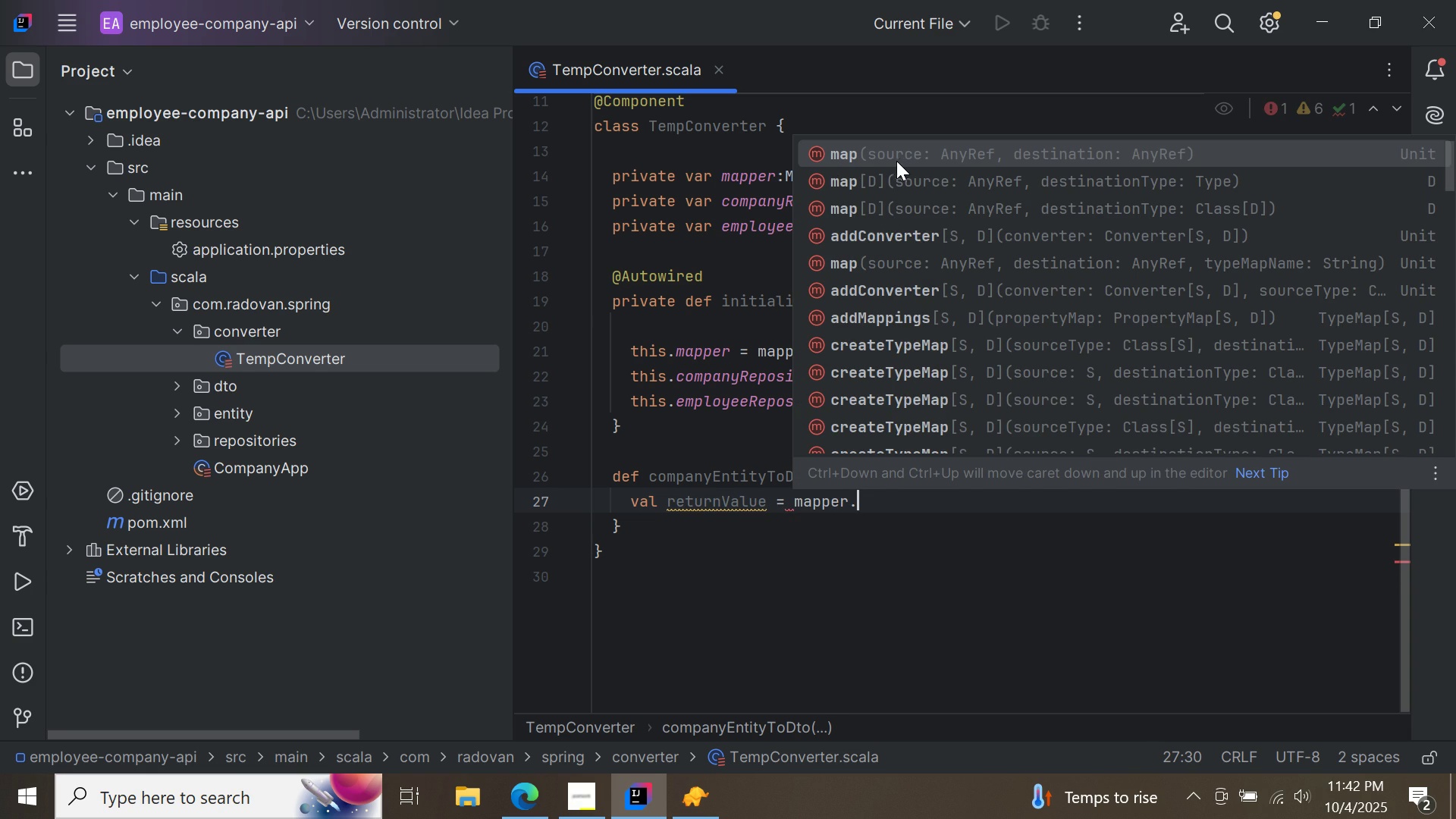 
double_click([899, 161])
 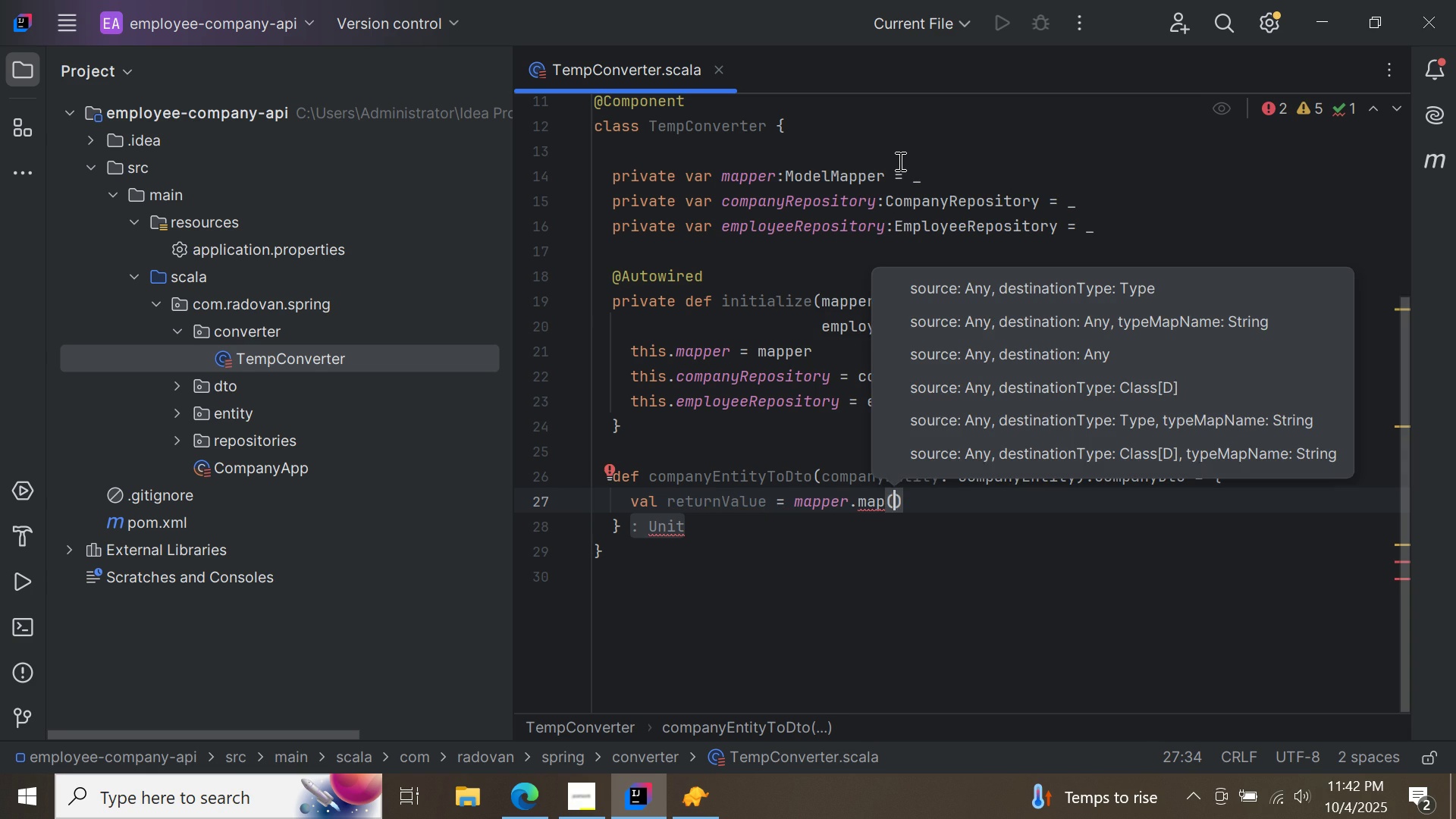 
type(com)
 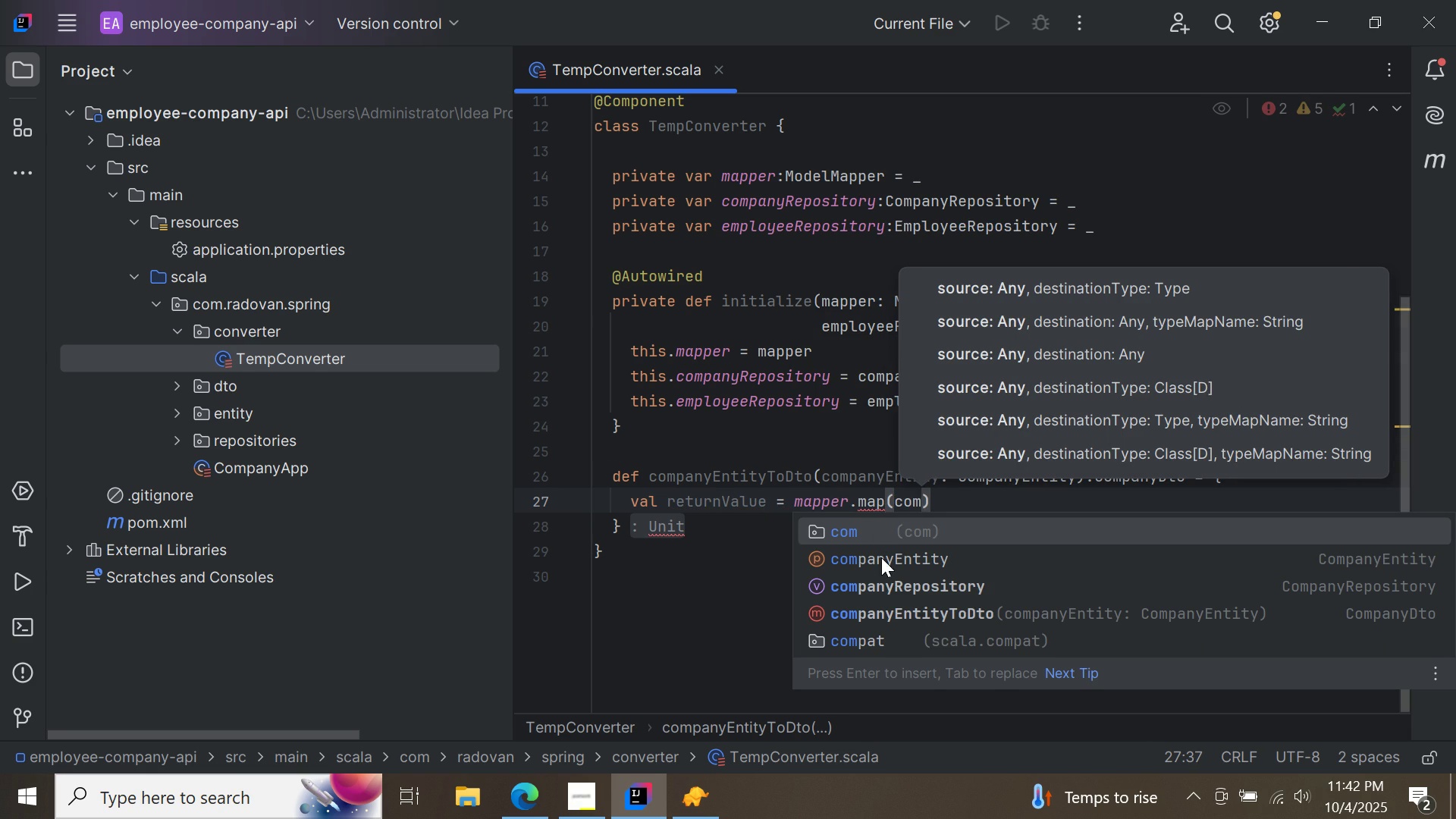 
double_click([881, 557])
 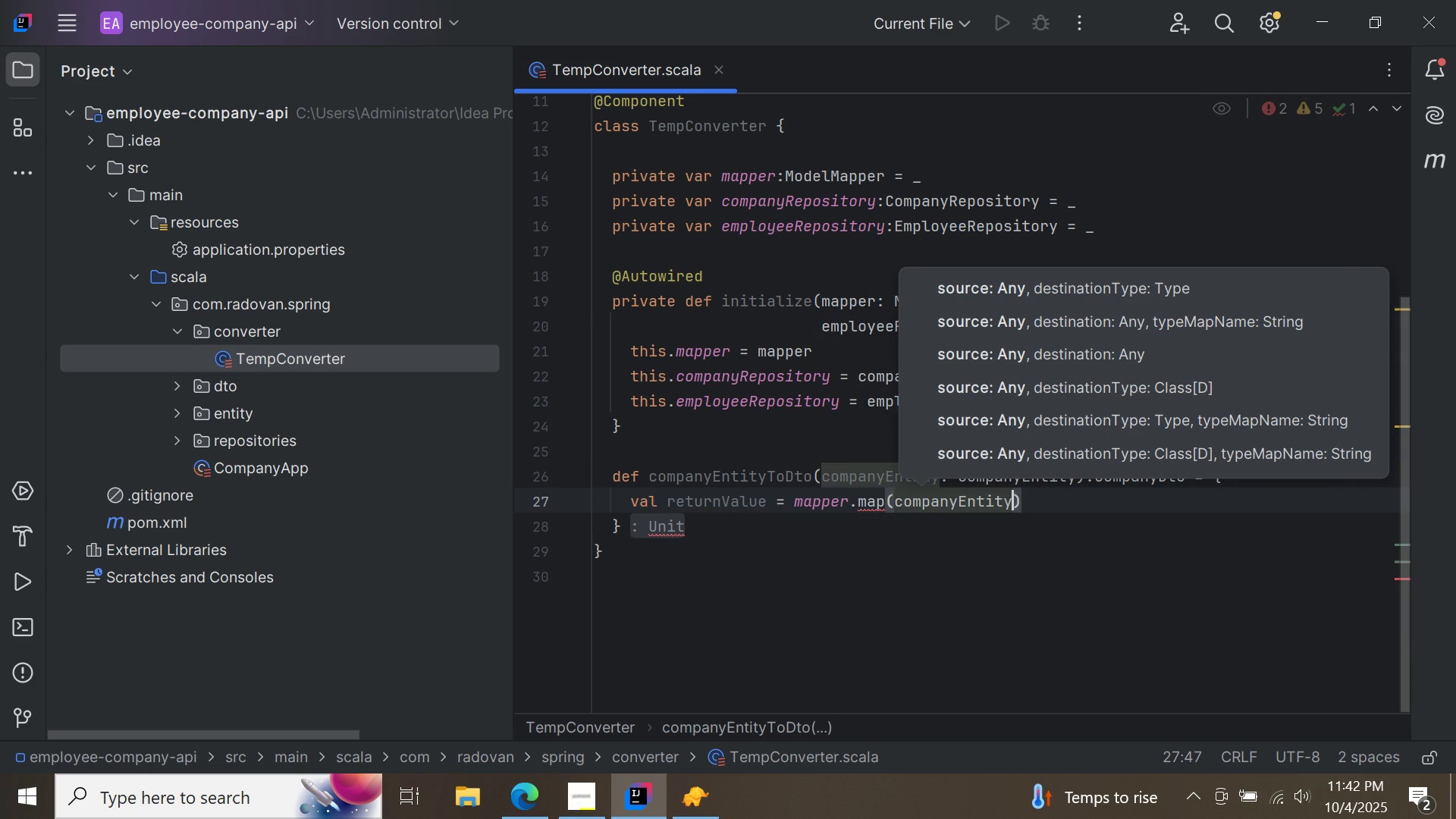 
type(,clas)
 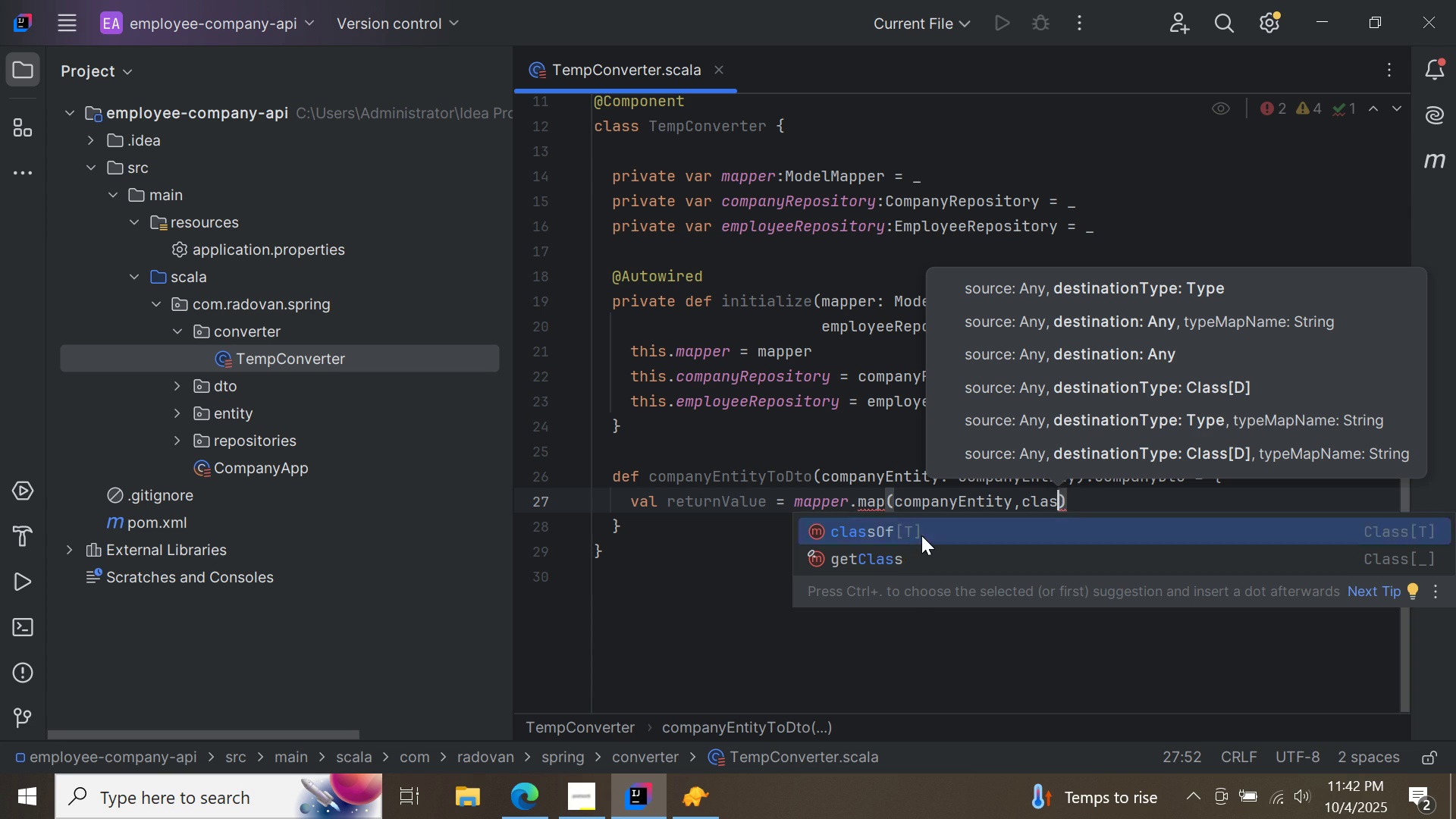 
double_click([921, 535])
 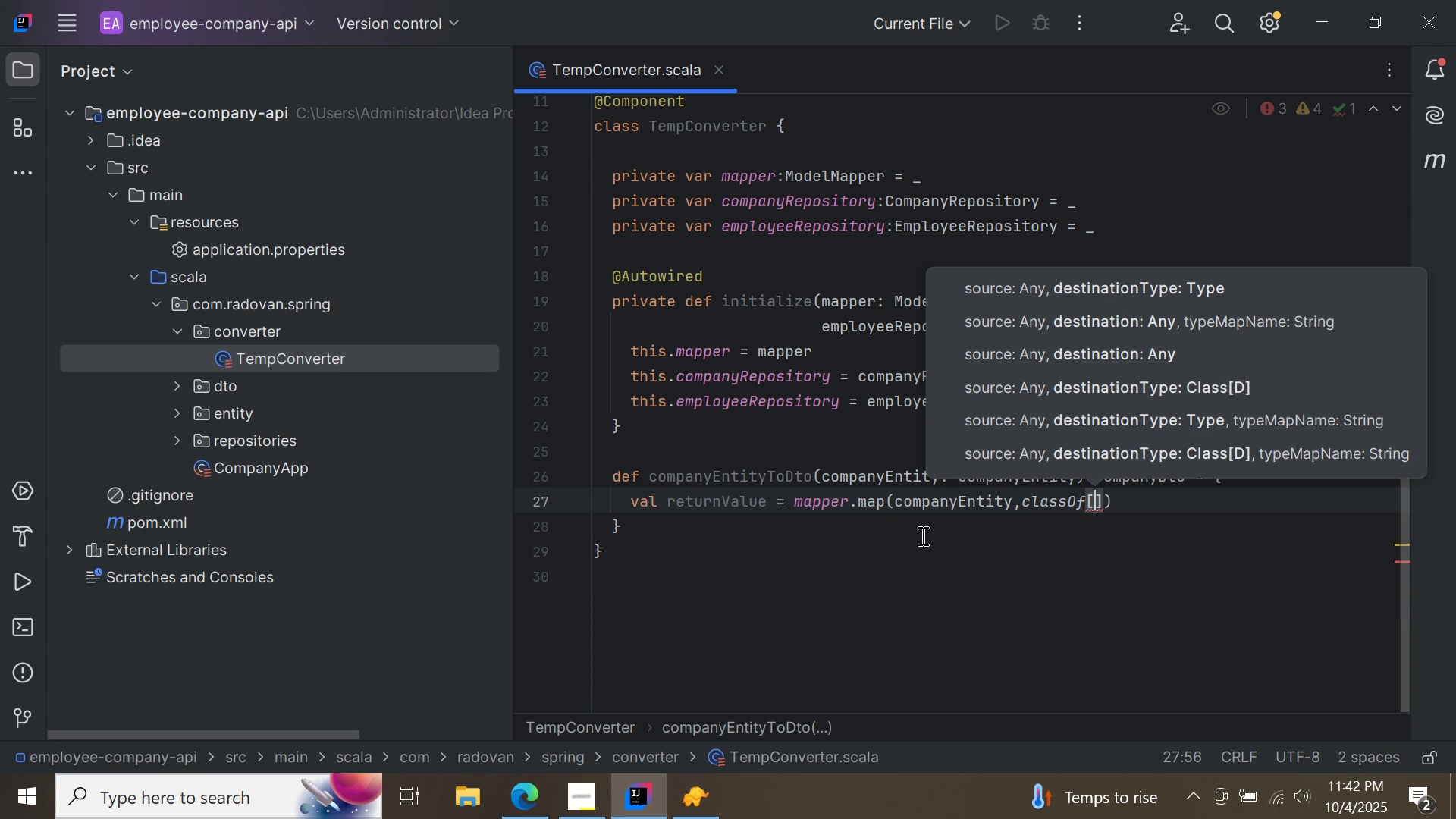 
type(Comp)
 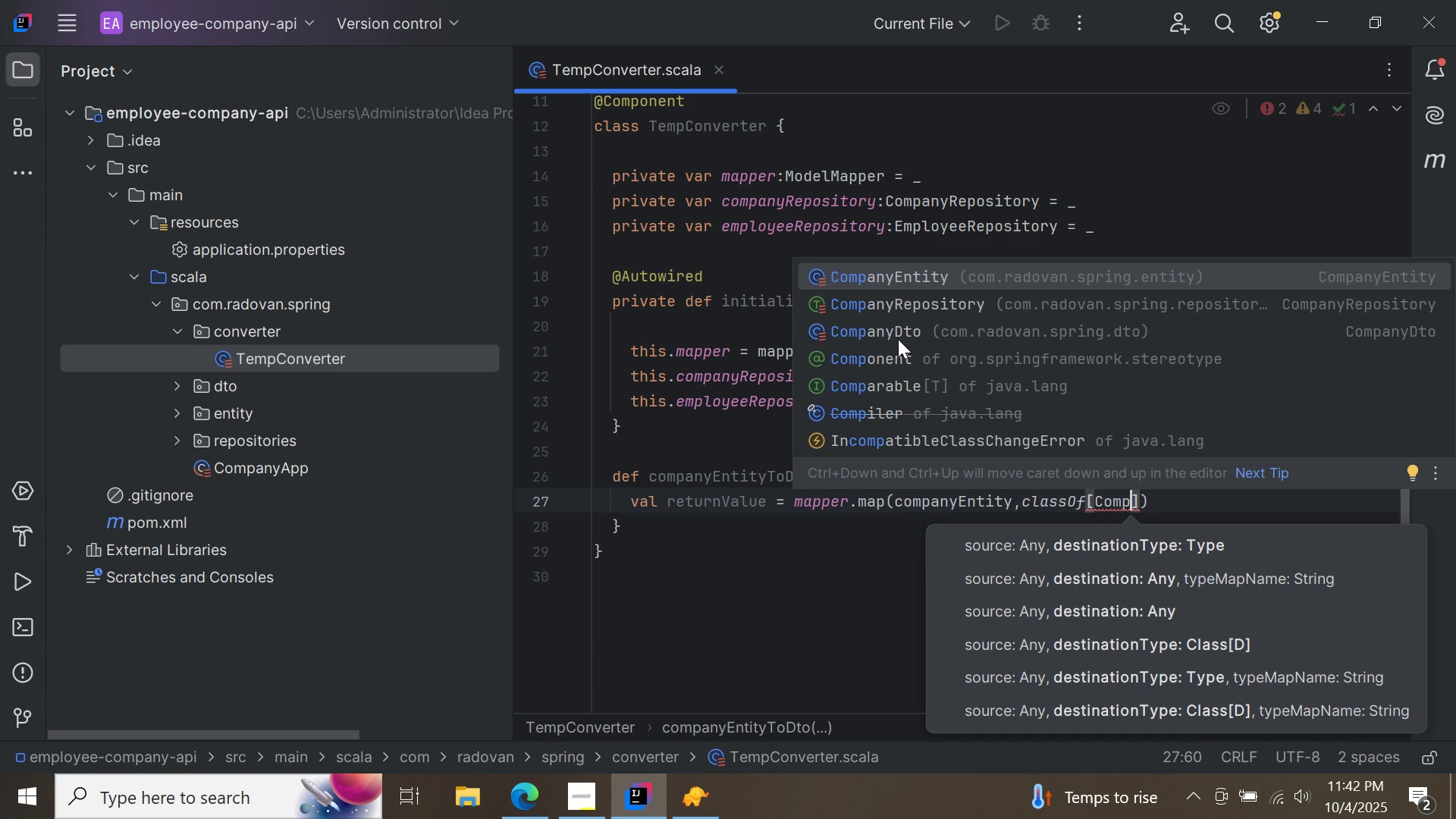 
double_click([898, 339])
 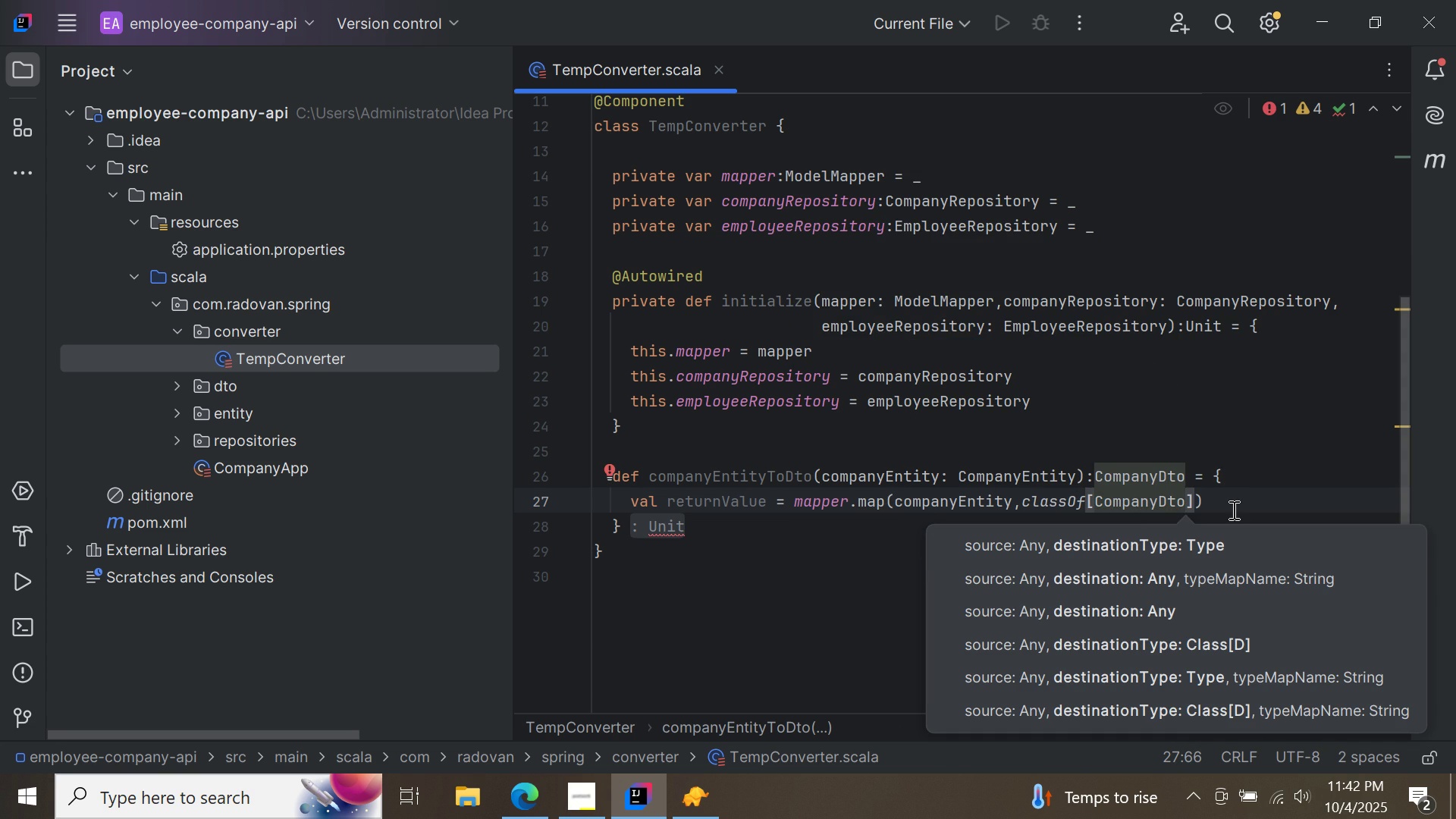 
left_click([1232, 510])
 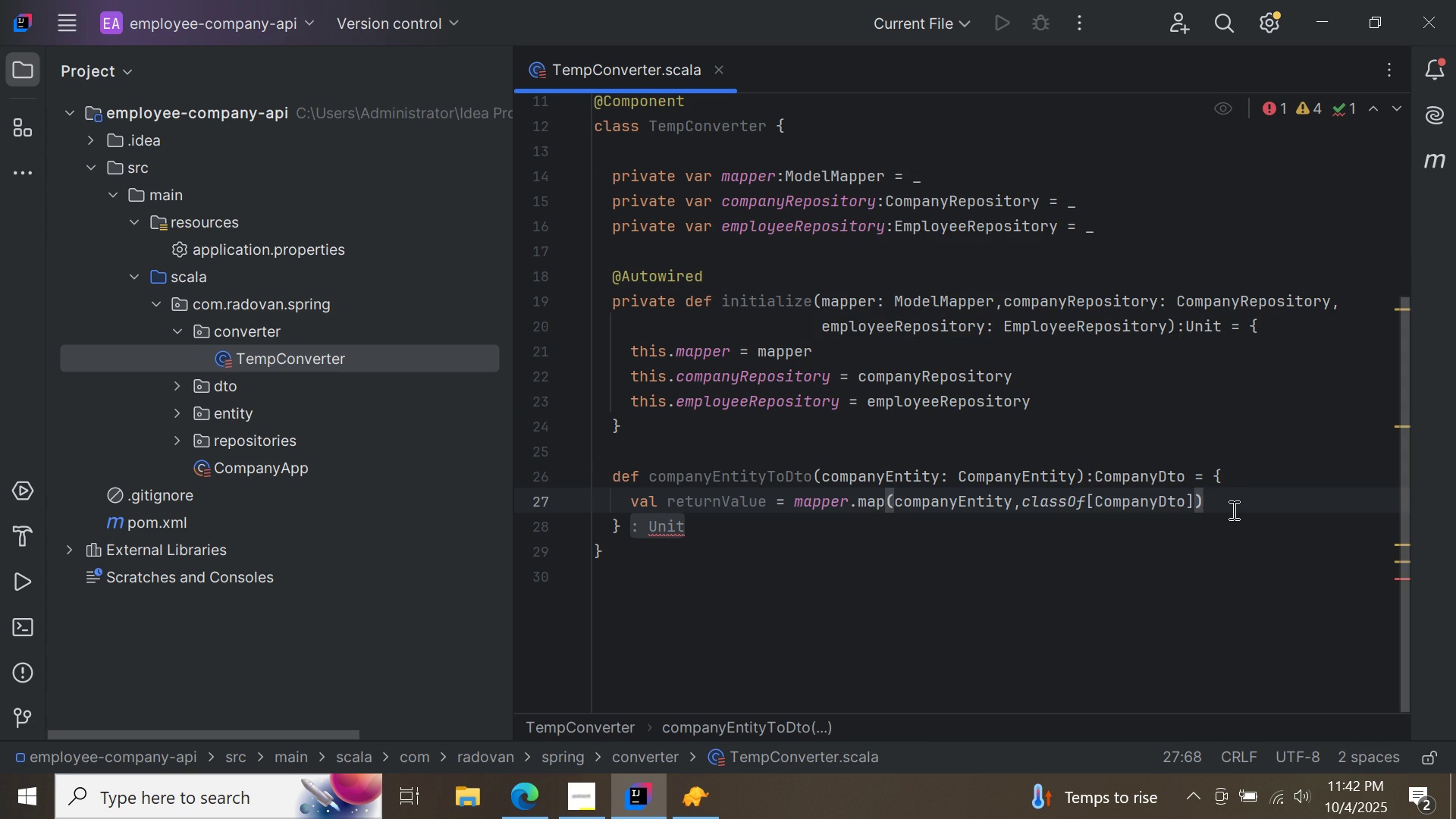 
key(Enter)
 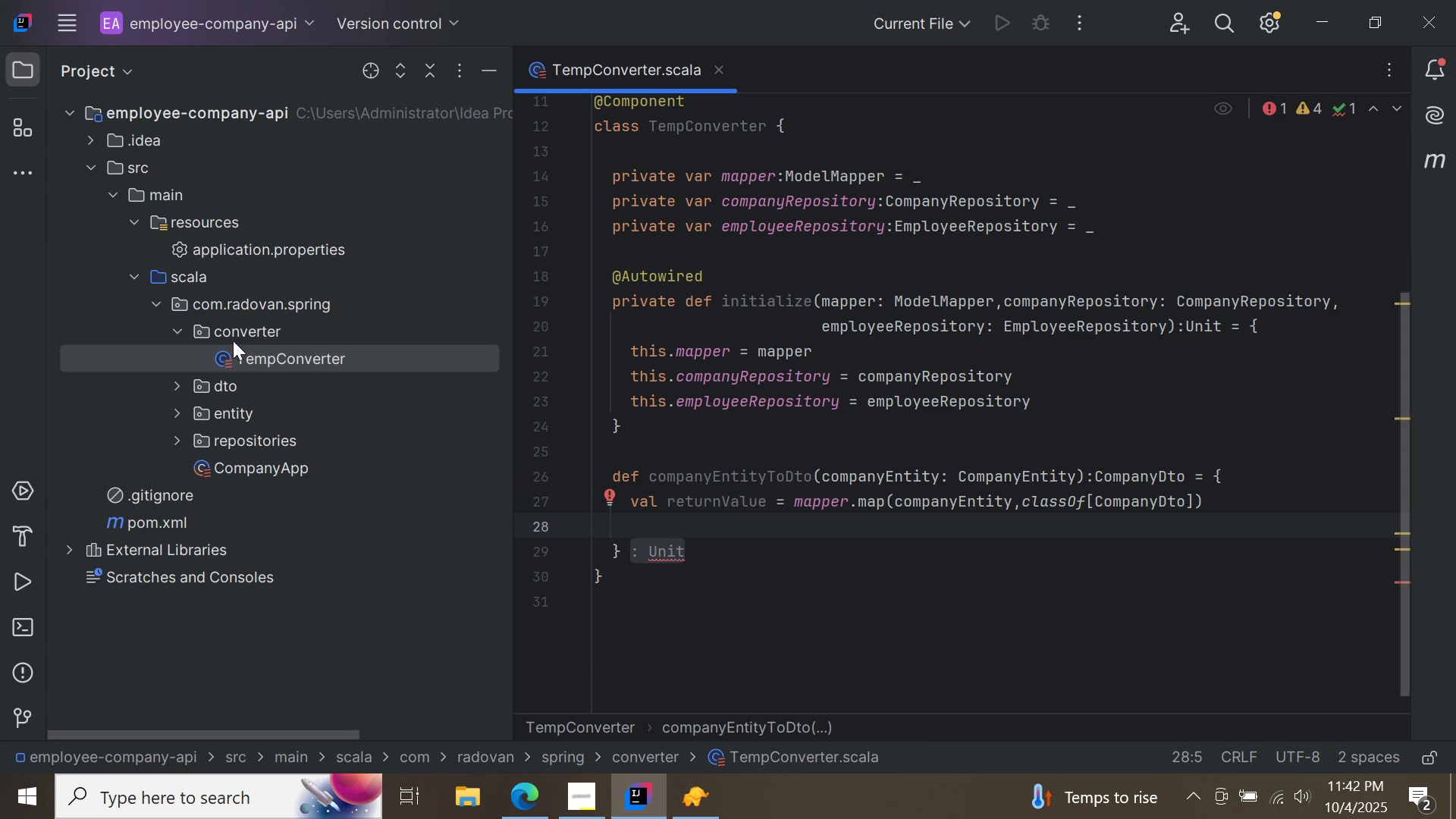 
left_click([184, 413])
 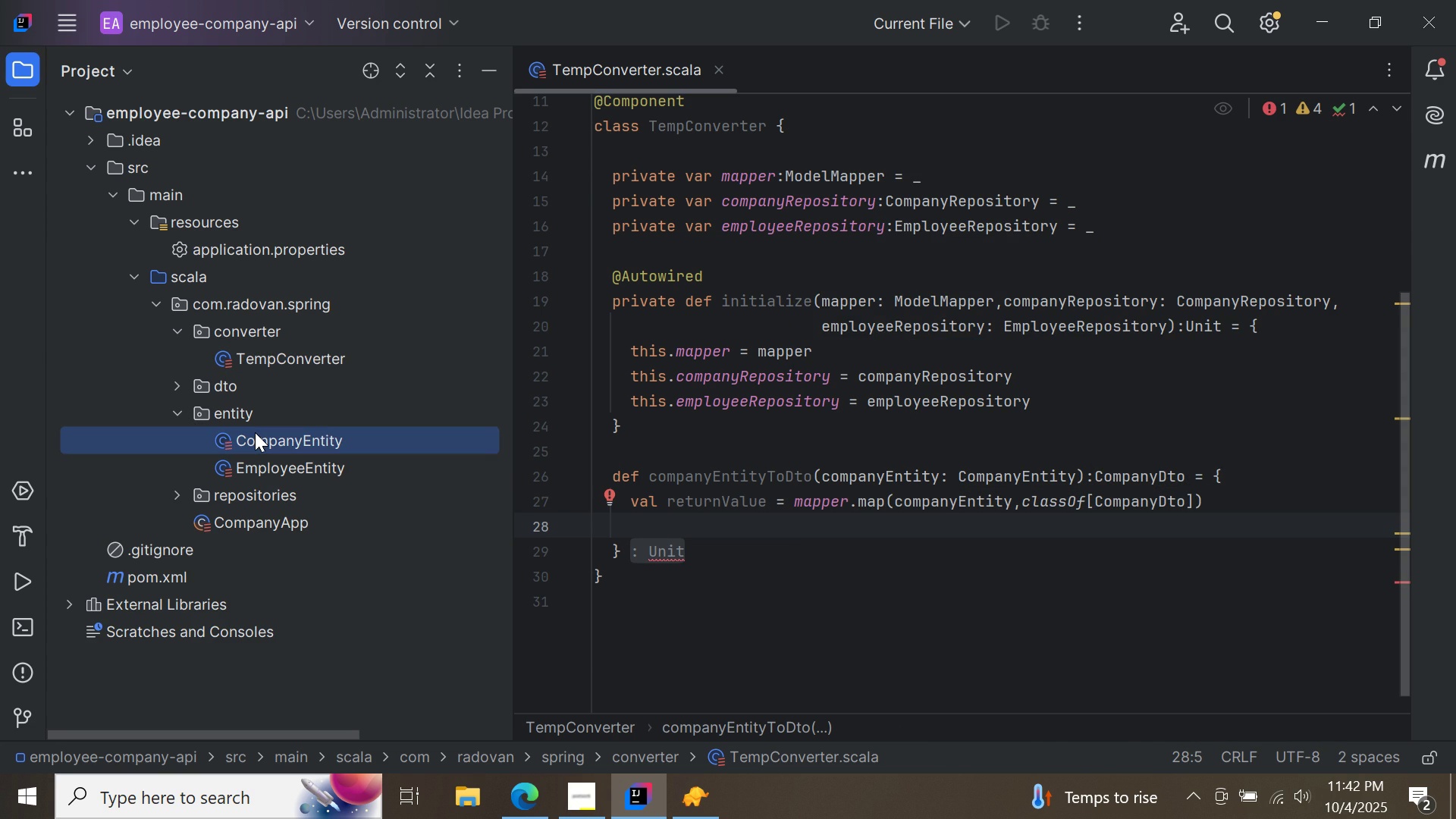 
double_click([255, 432])
 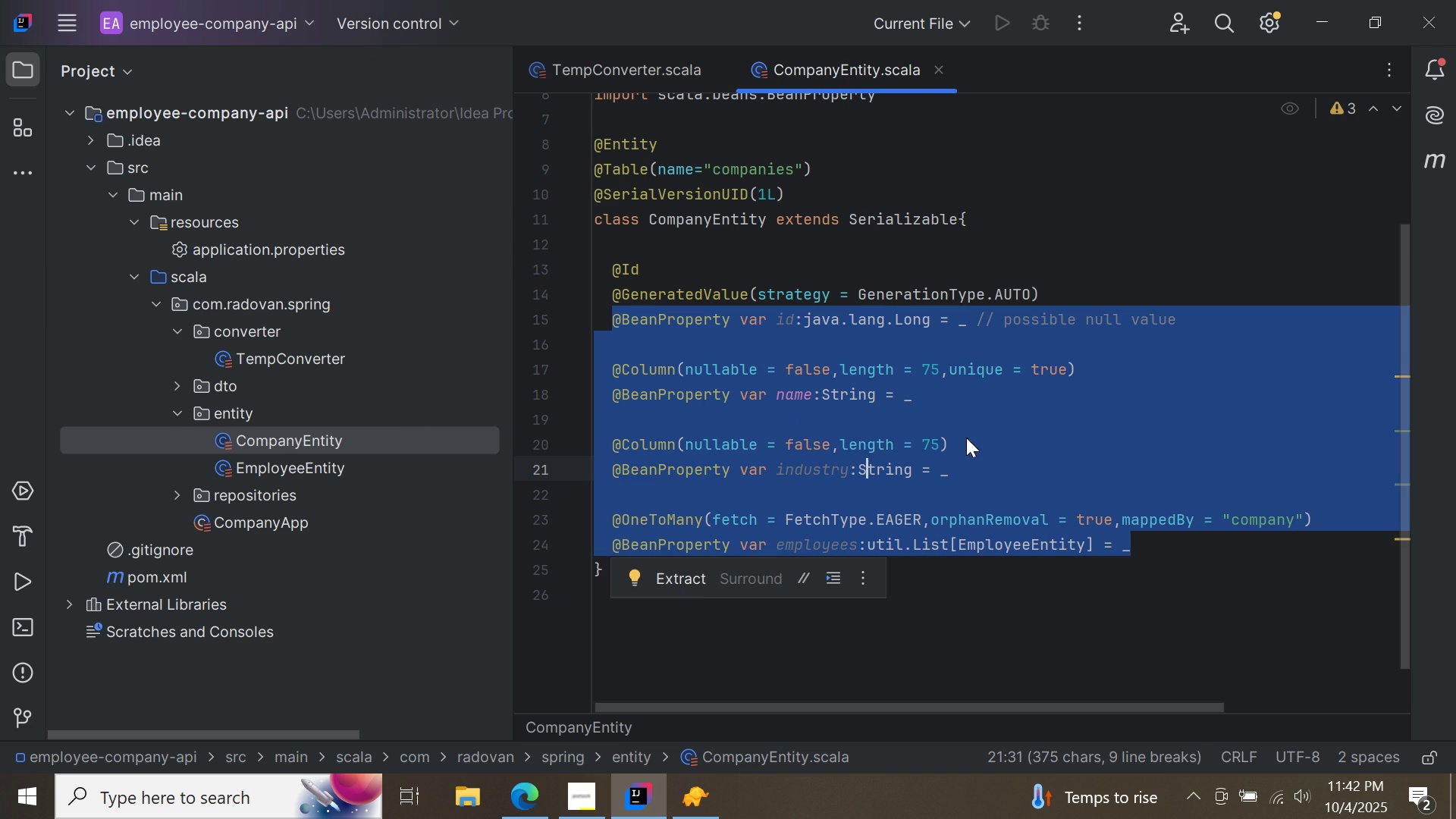 
left_click([977, 450])
 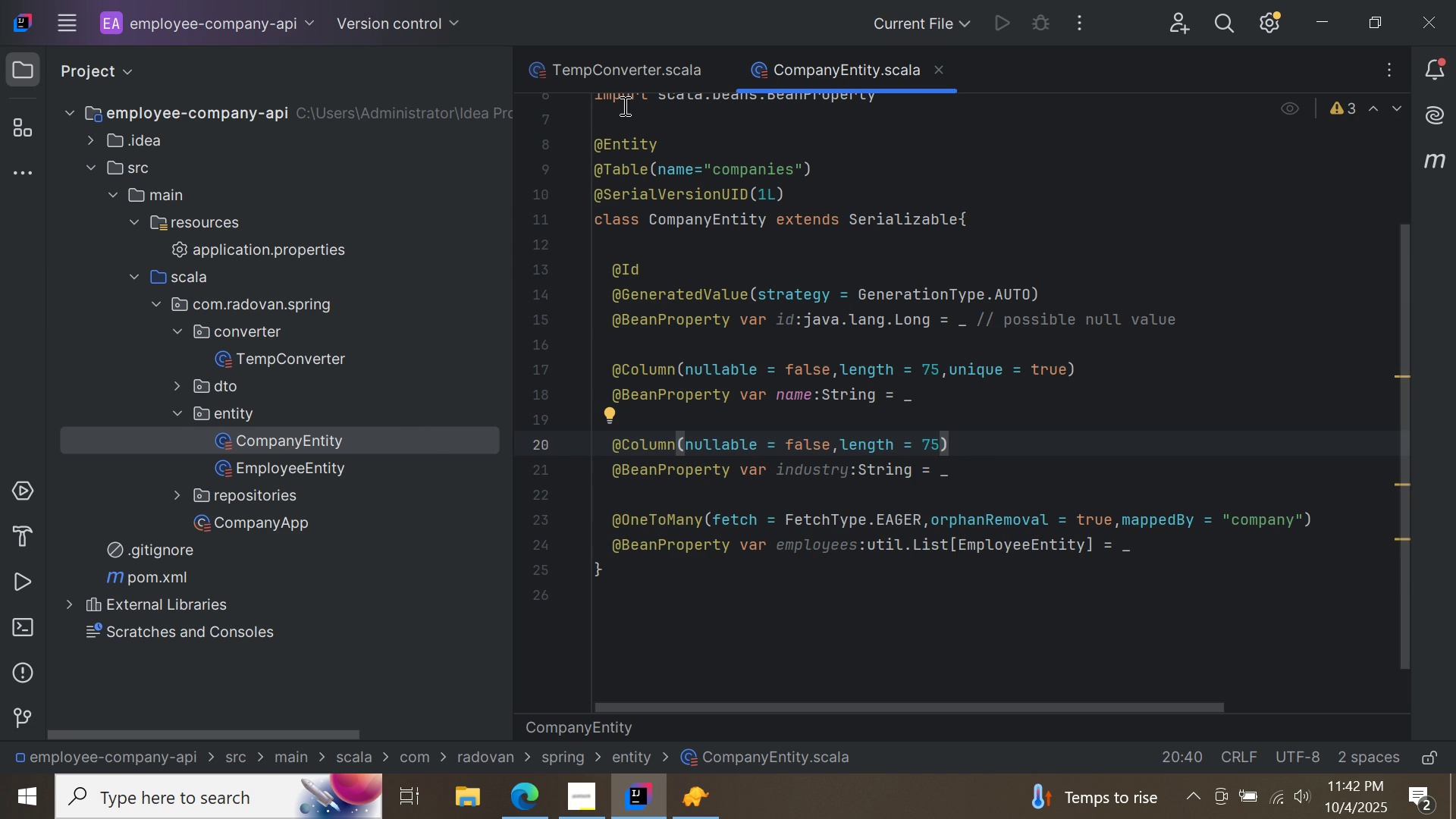 
left_click([620, 72])
 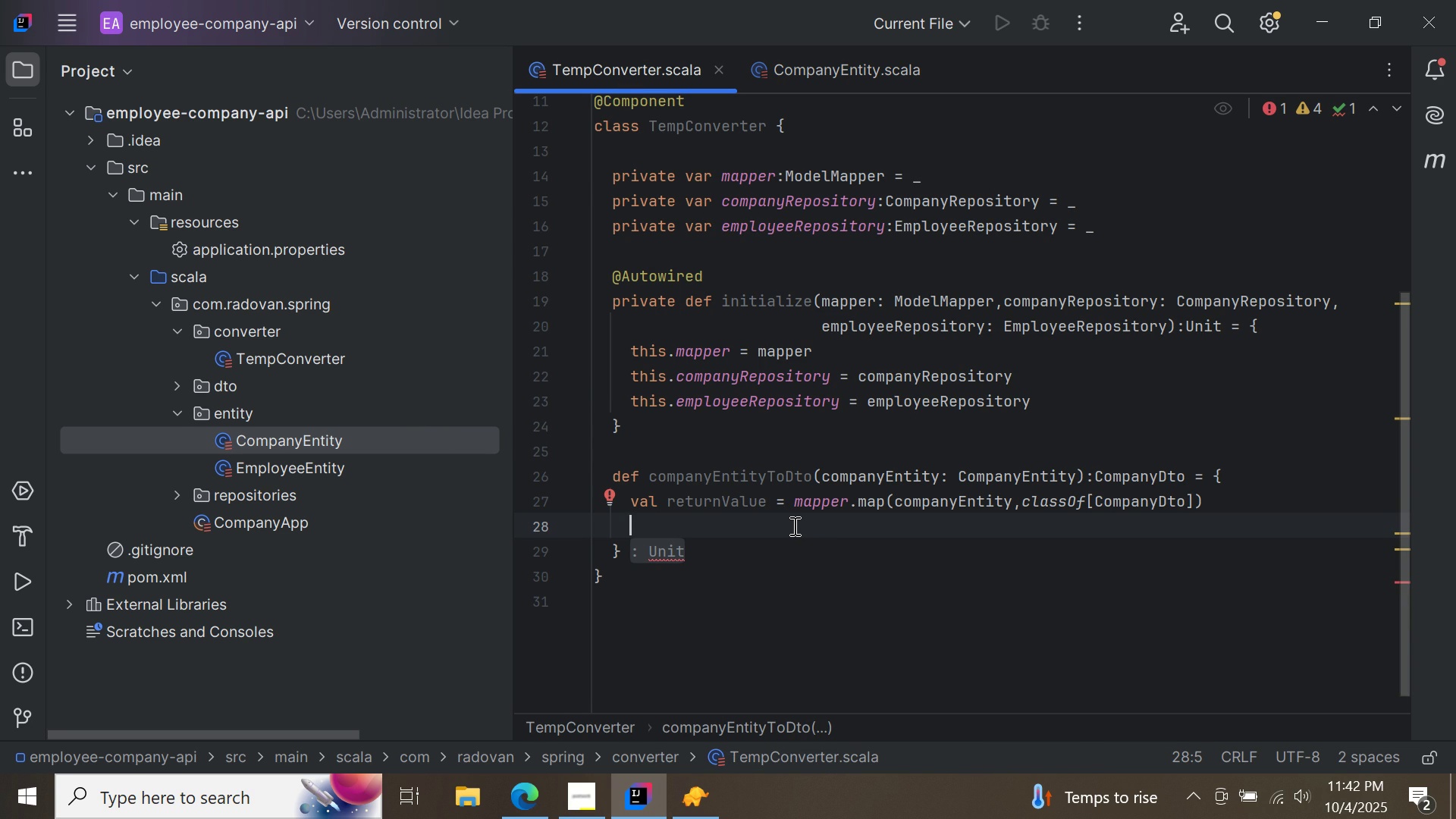 
wait(7.81)
 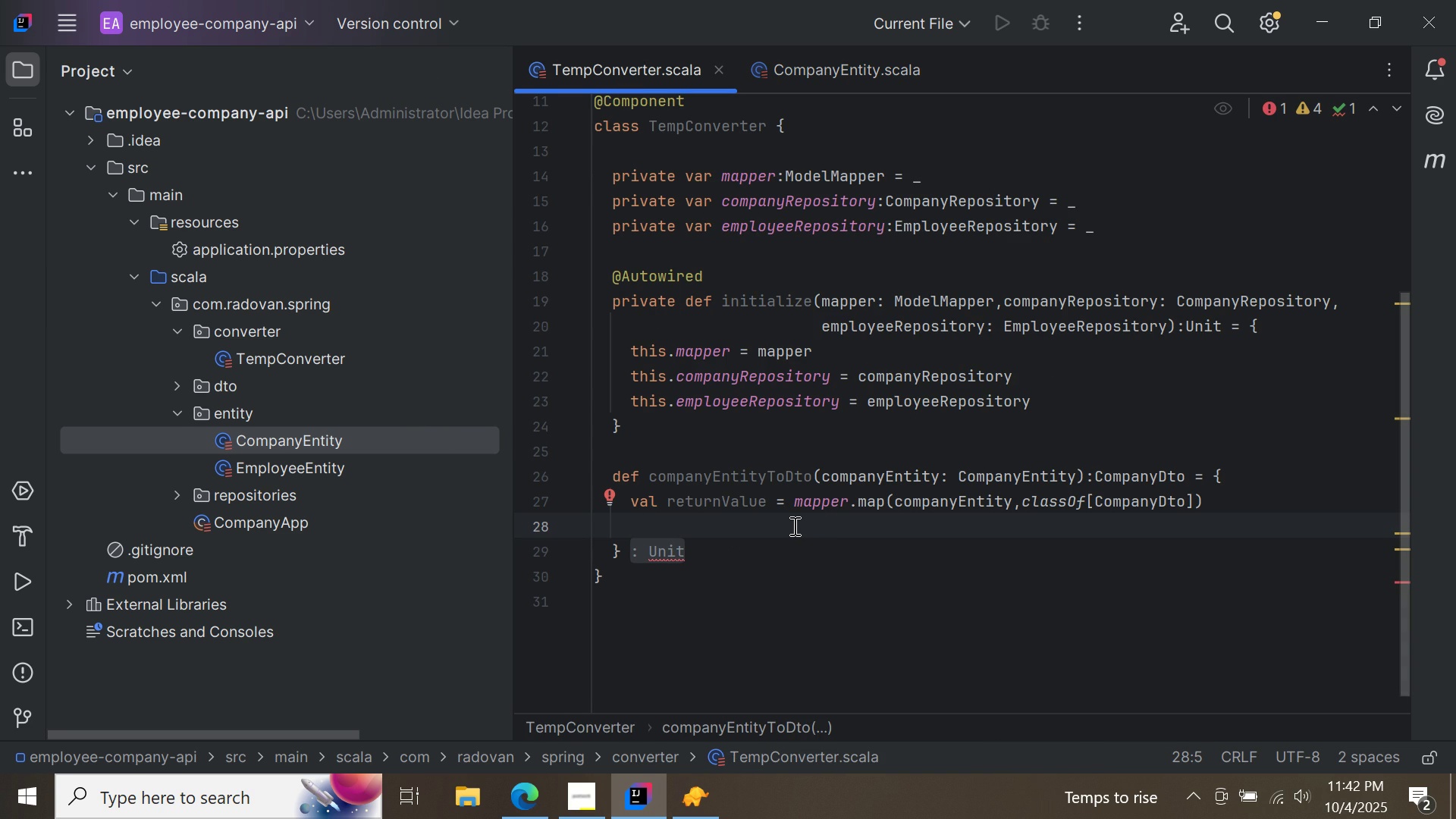 
type(val employeesOption = Op)
 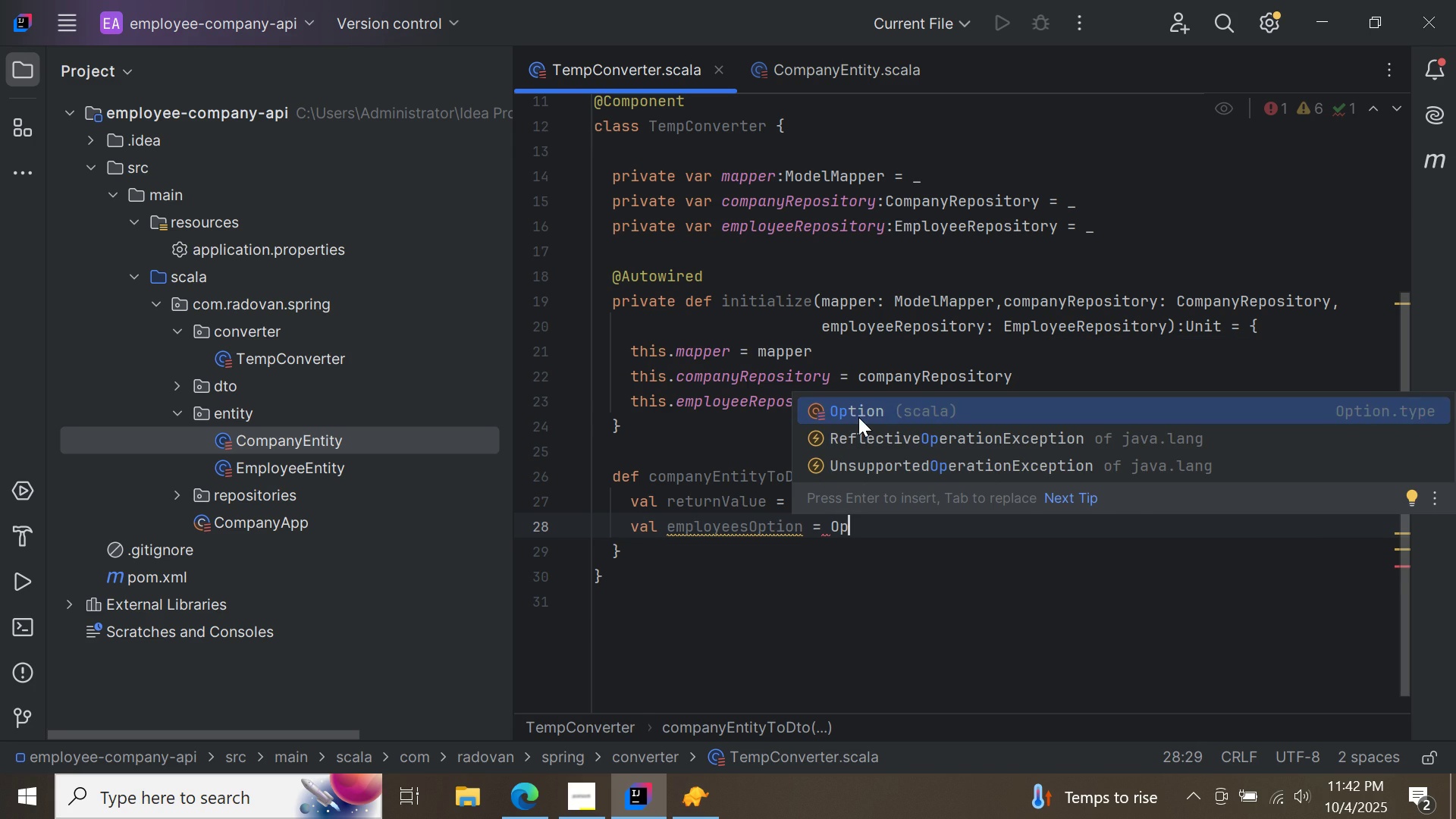 
double_click([858, 417])